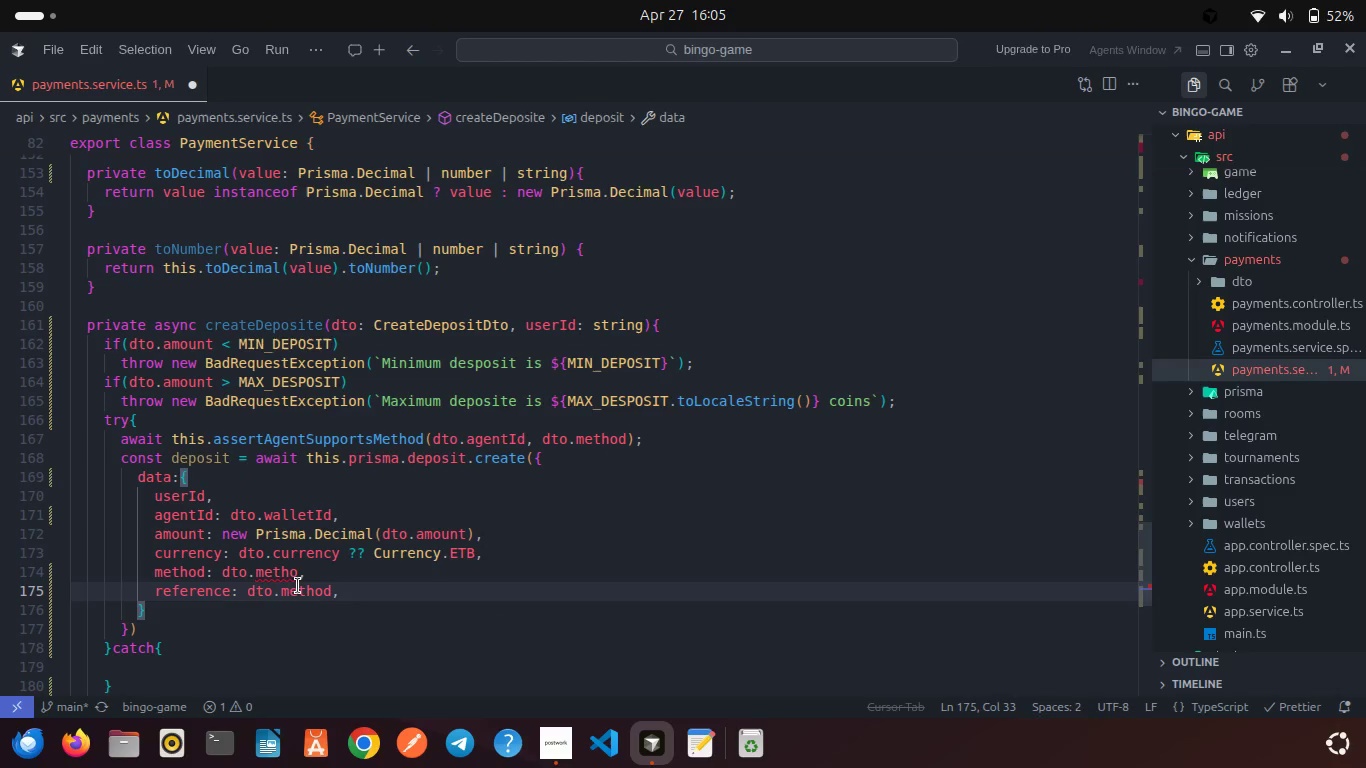 
double_click([298, 586])
 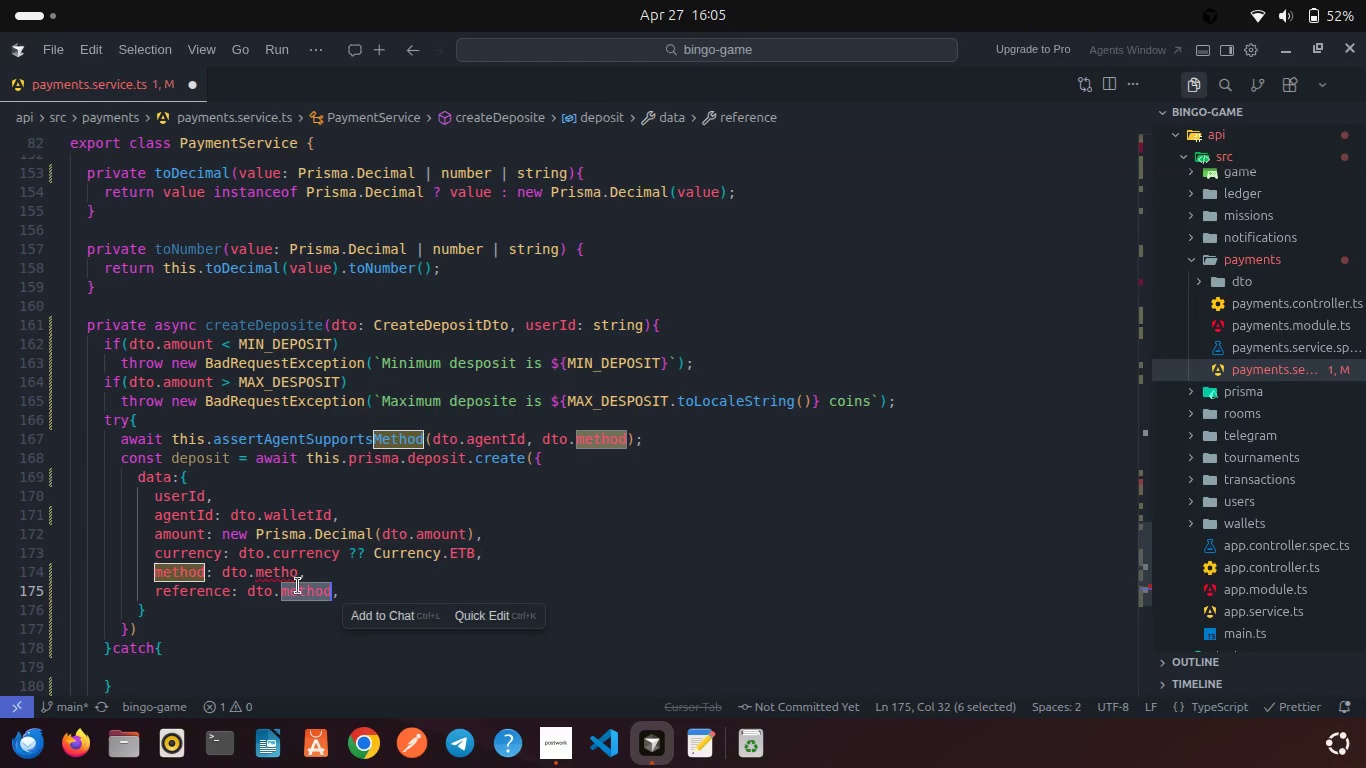 
type(ref)
 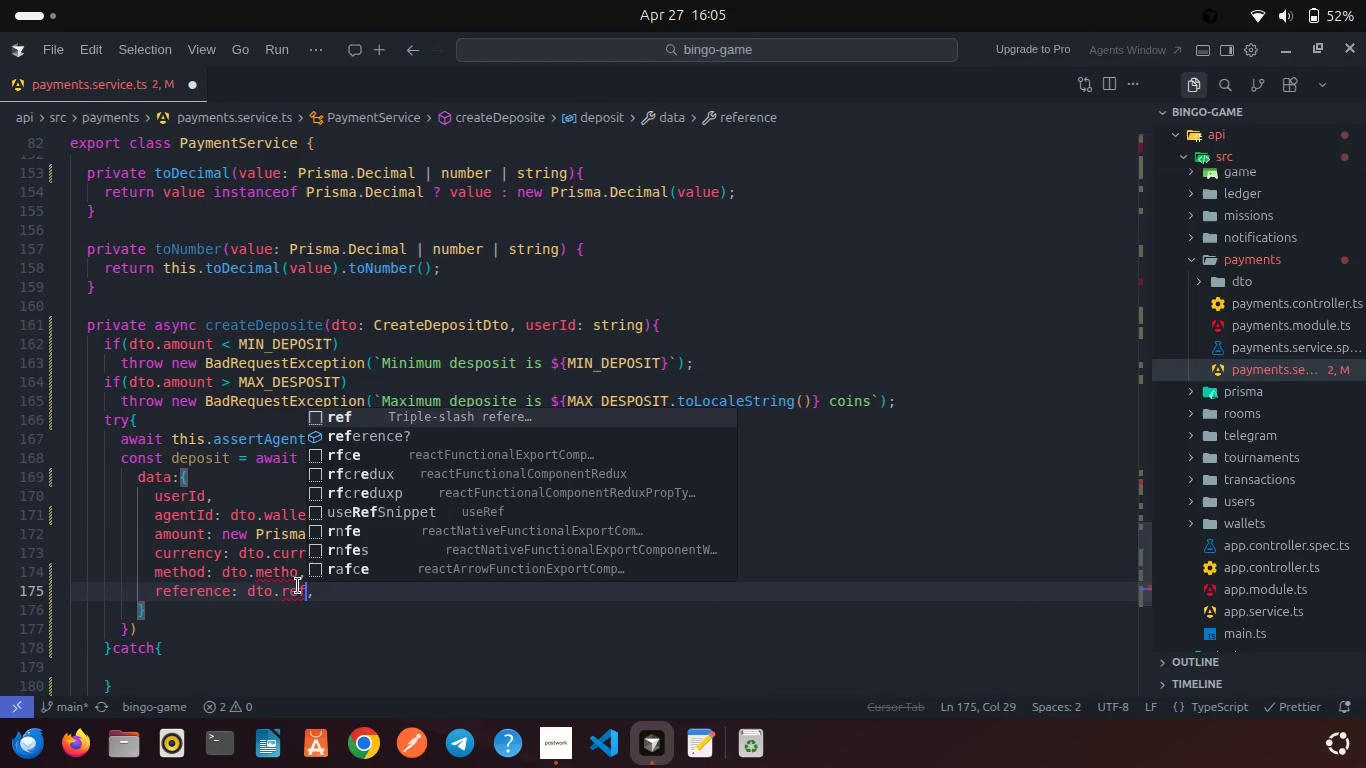 
key(ArrowDown)
 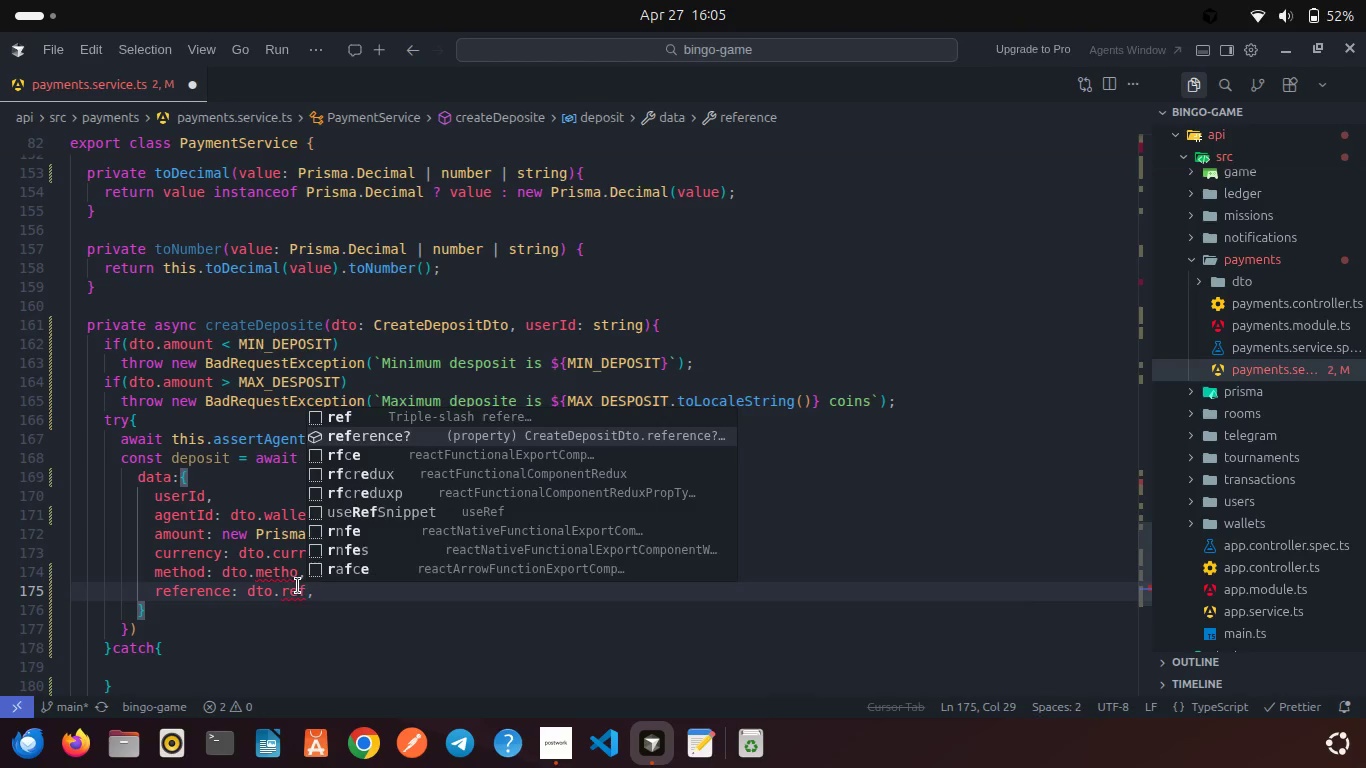 
key(Enter)
 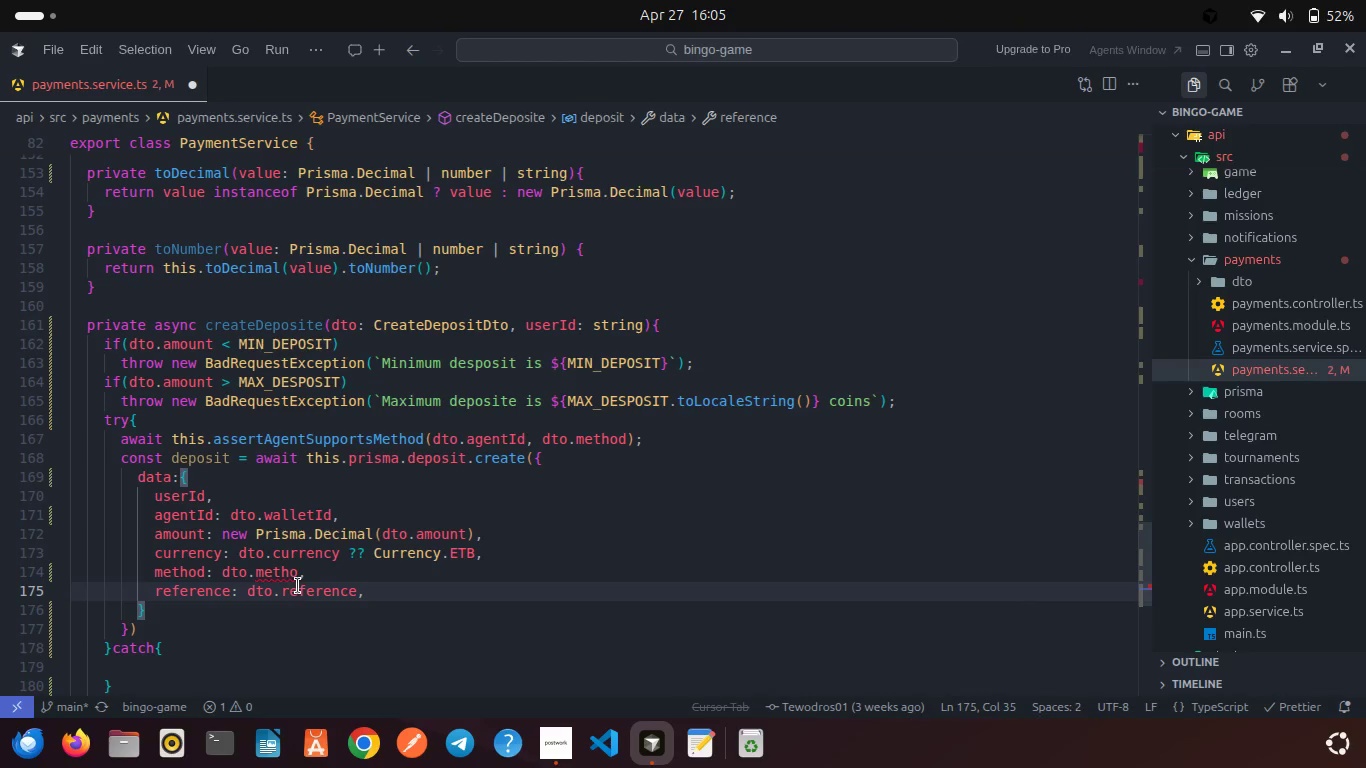 
key(ArrowRight)
 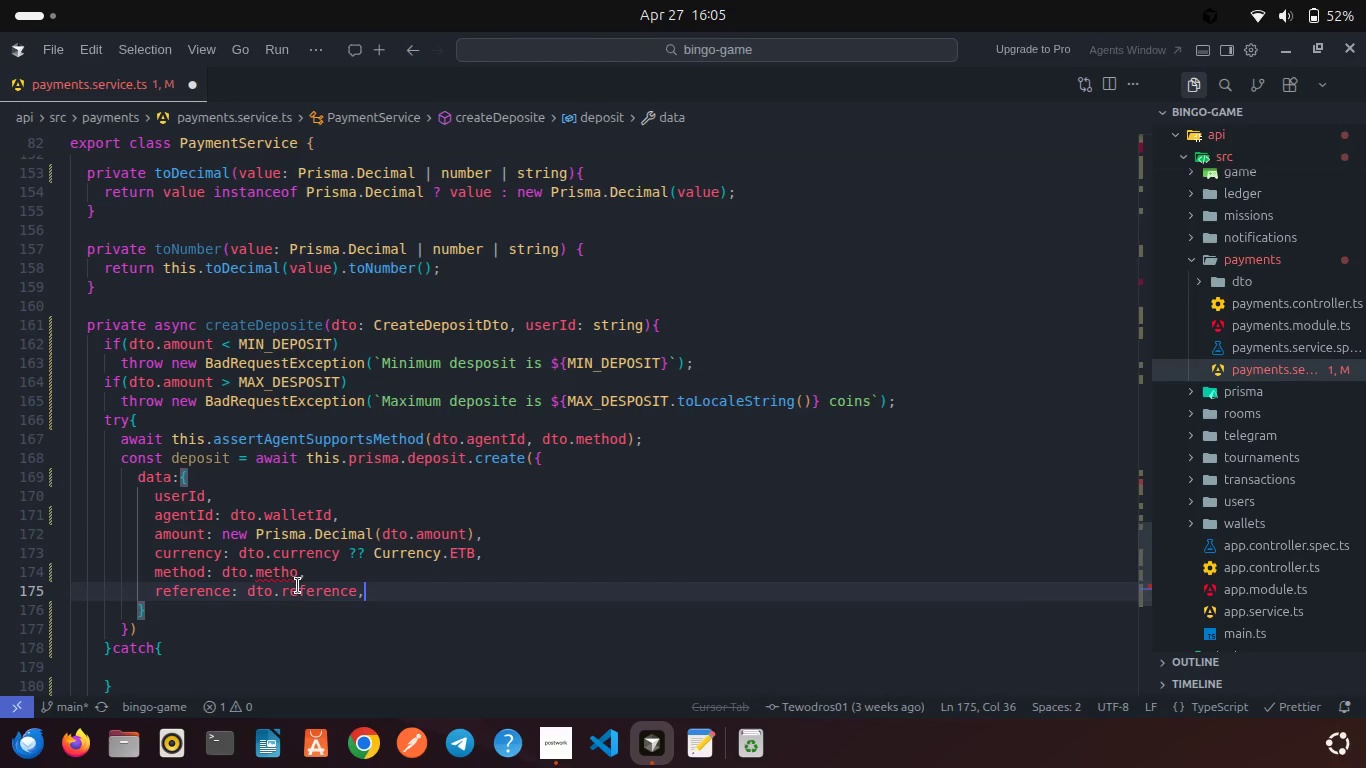 
double_click([262, 572])
 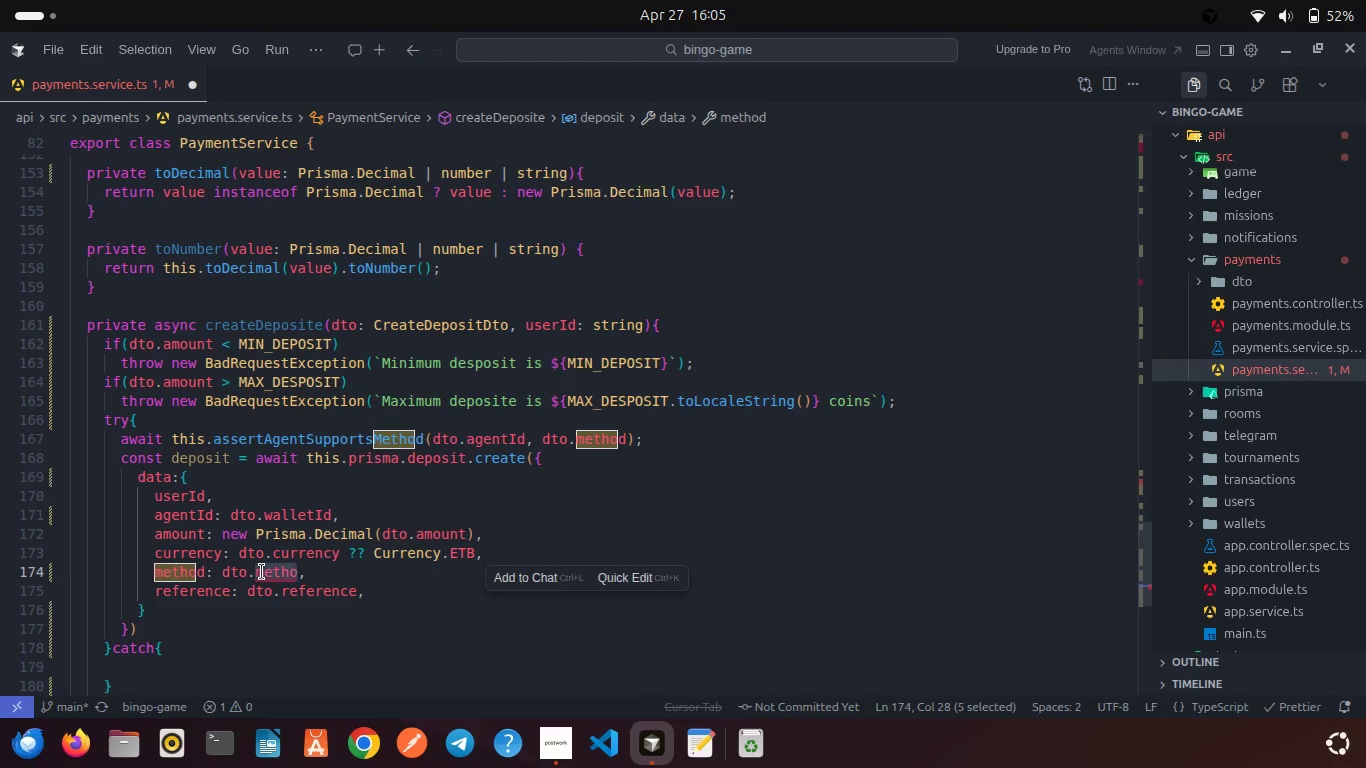 
type(met)
 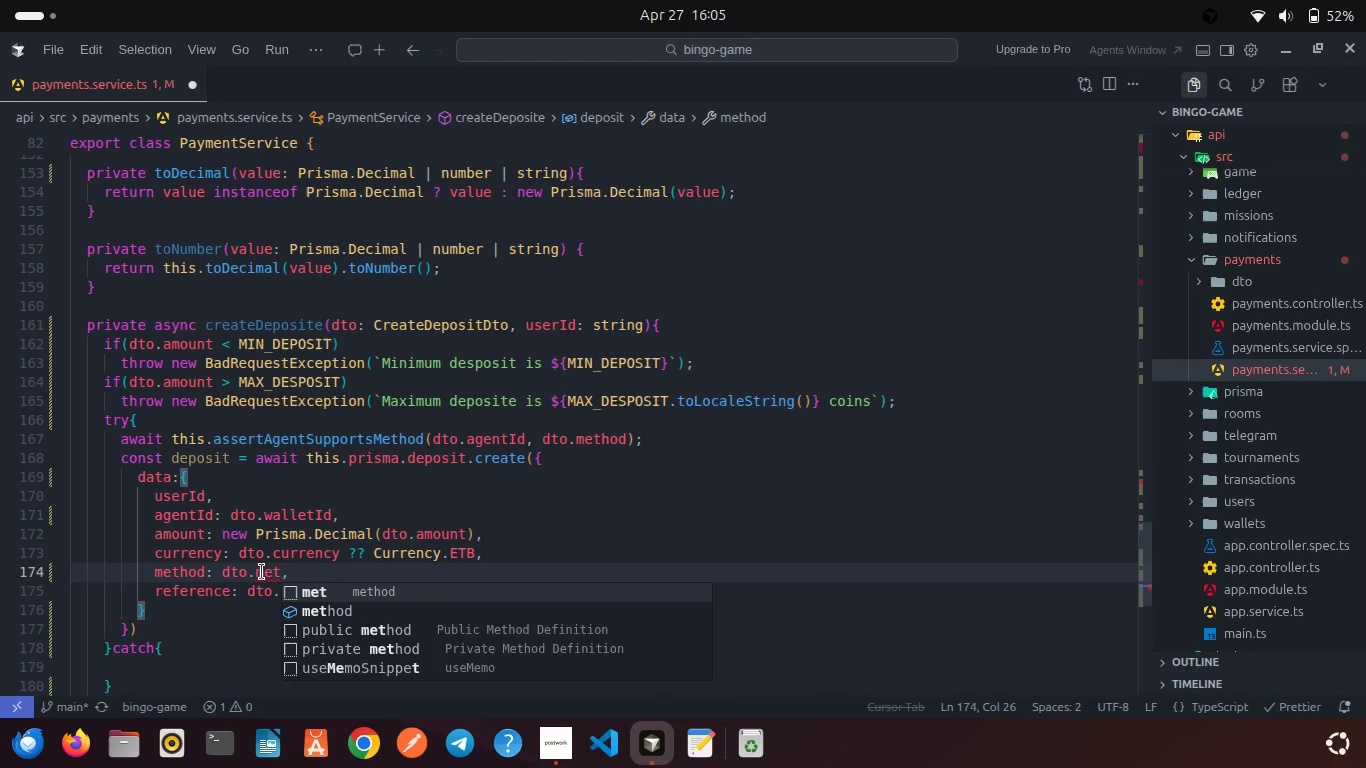 
key(ArrowUp)
 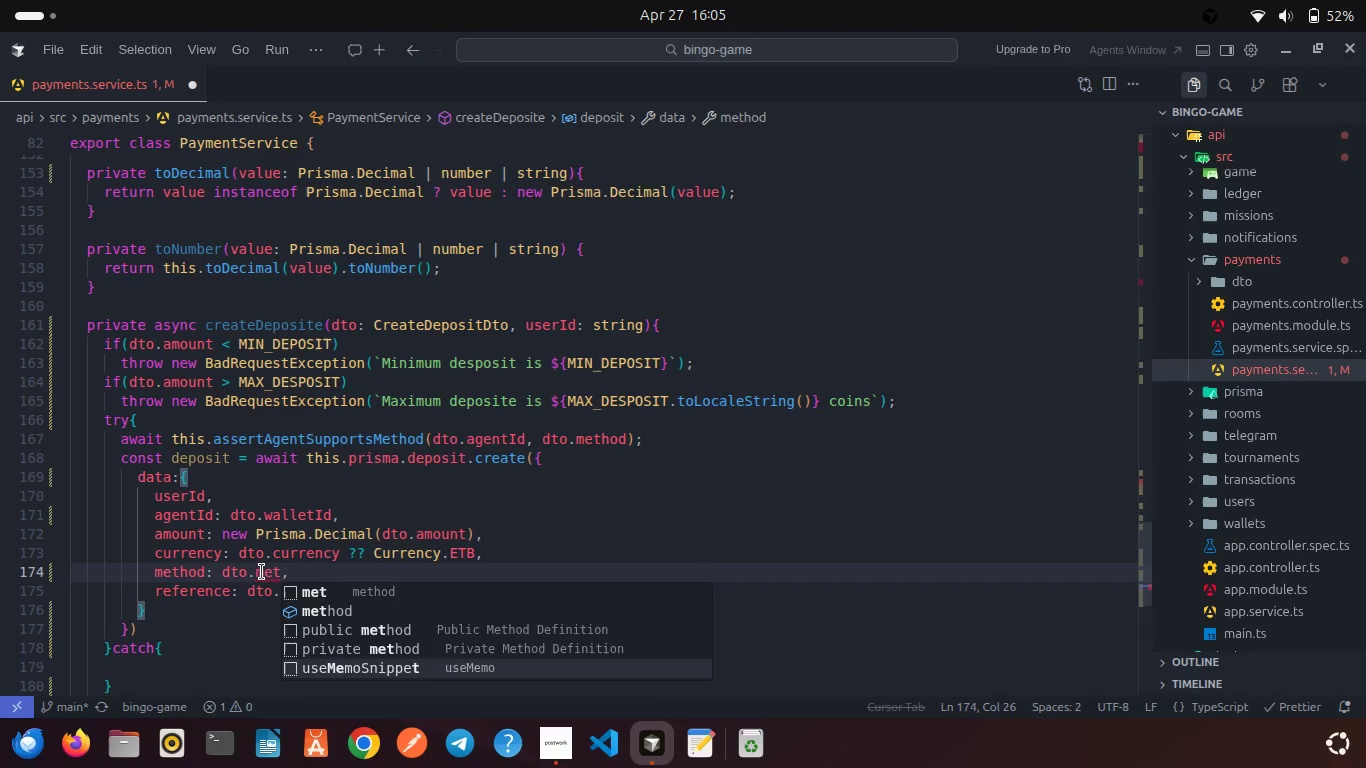 
key(ArrowDown)
 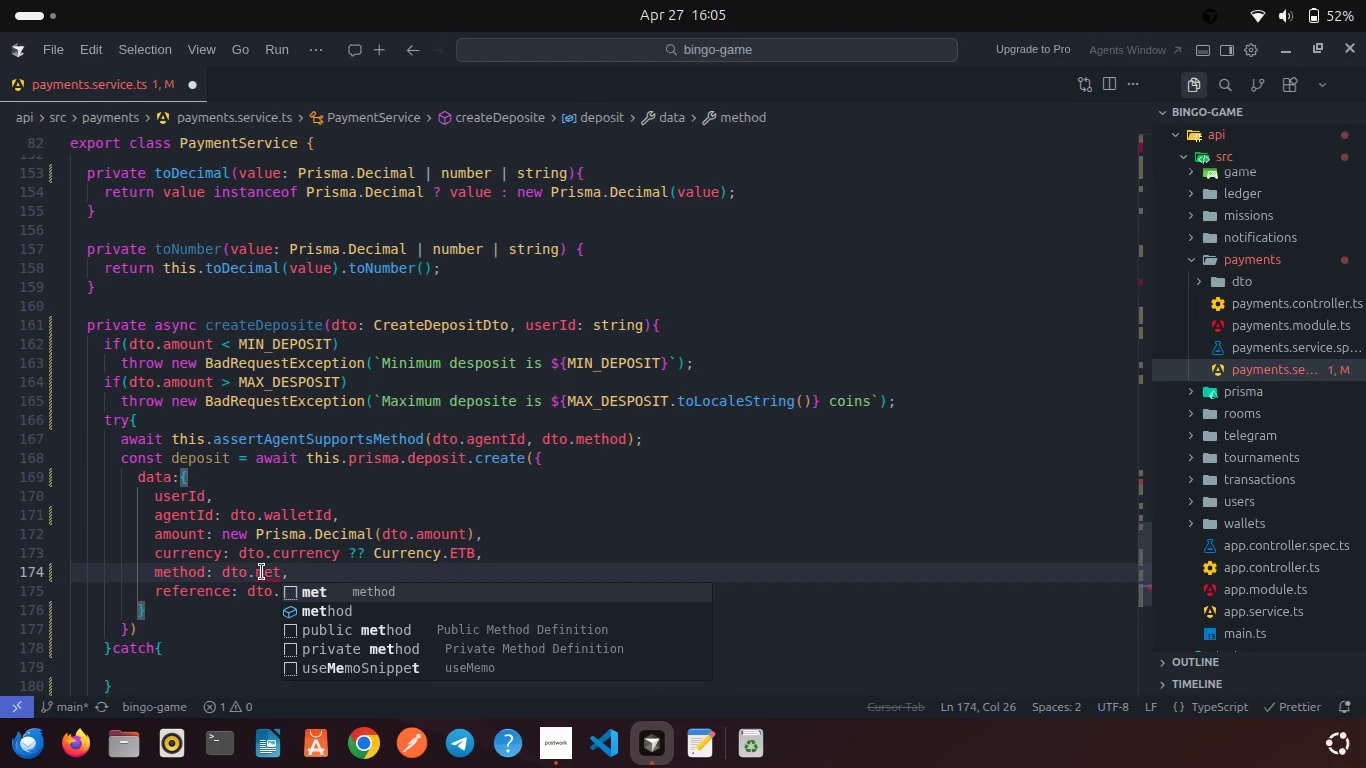 
key(ArrowDown)
 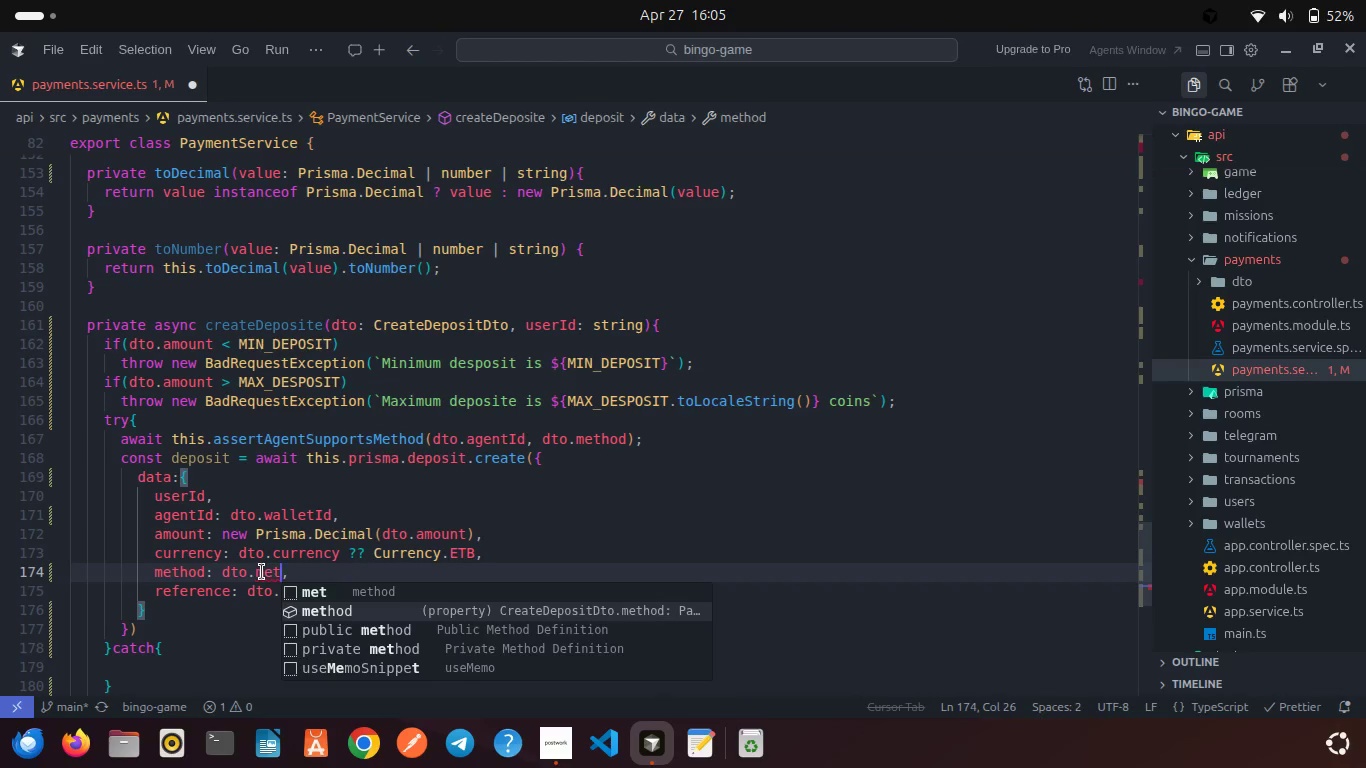 
key(Enter)
 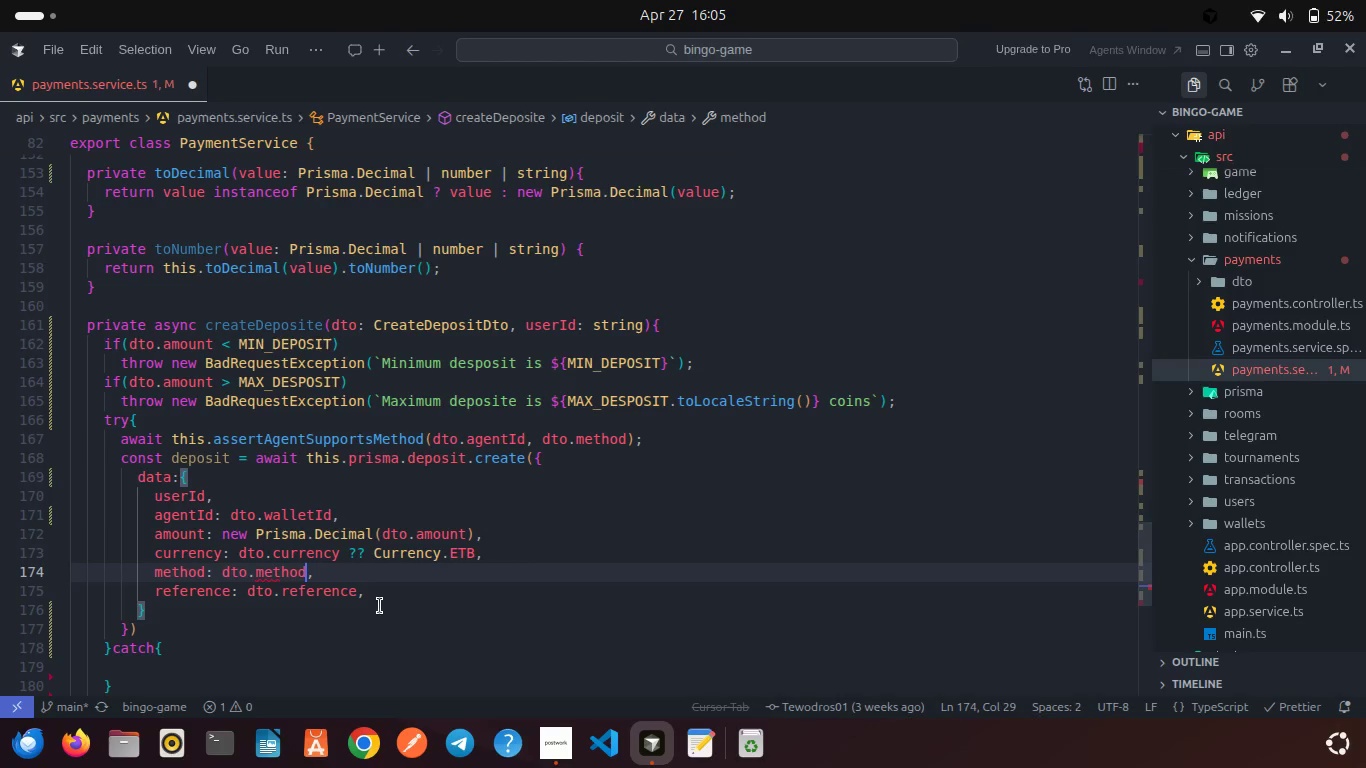 
left_click([380, 606])
 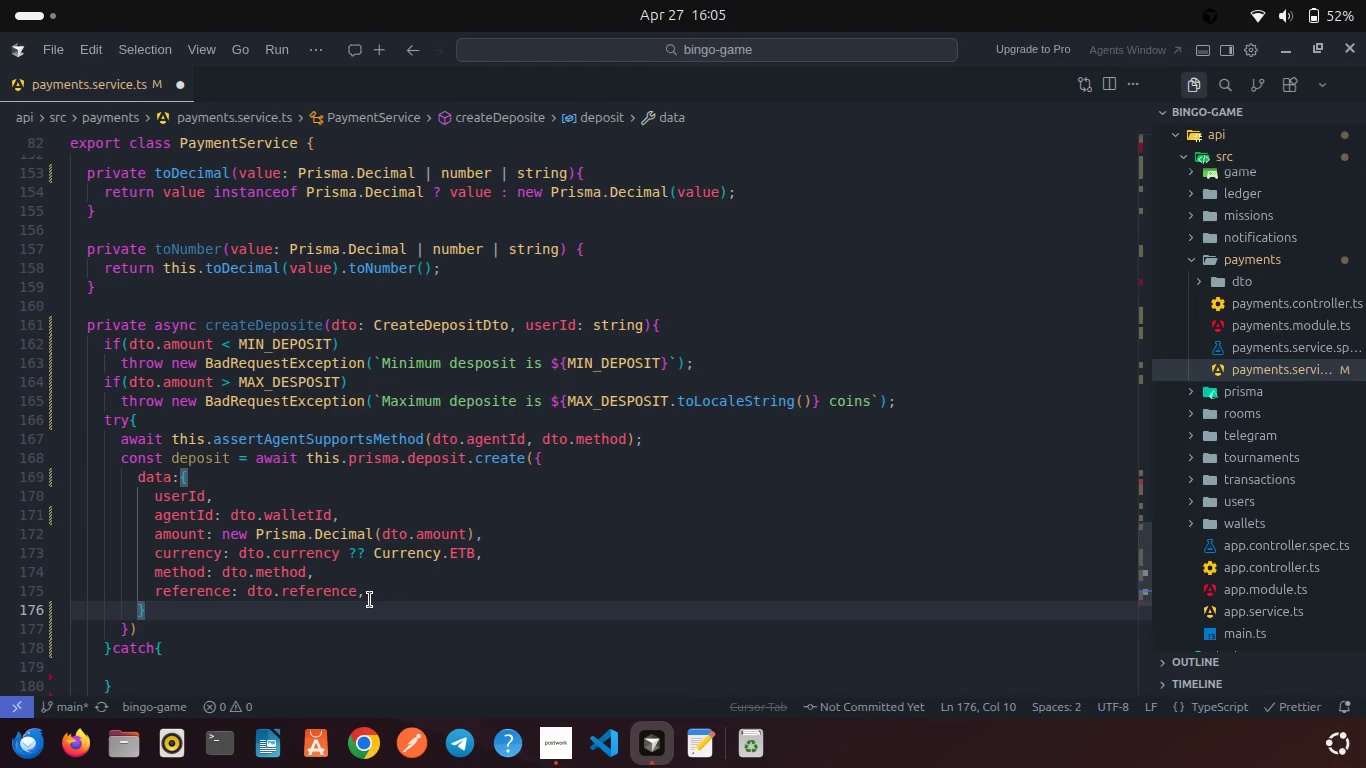 
left_click([370, 600])
 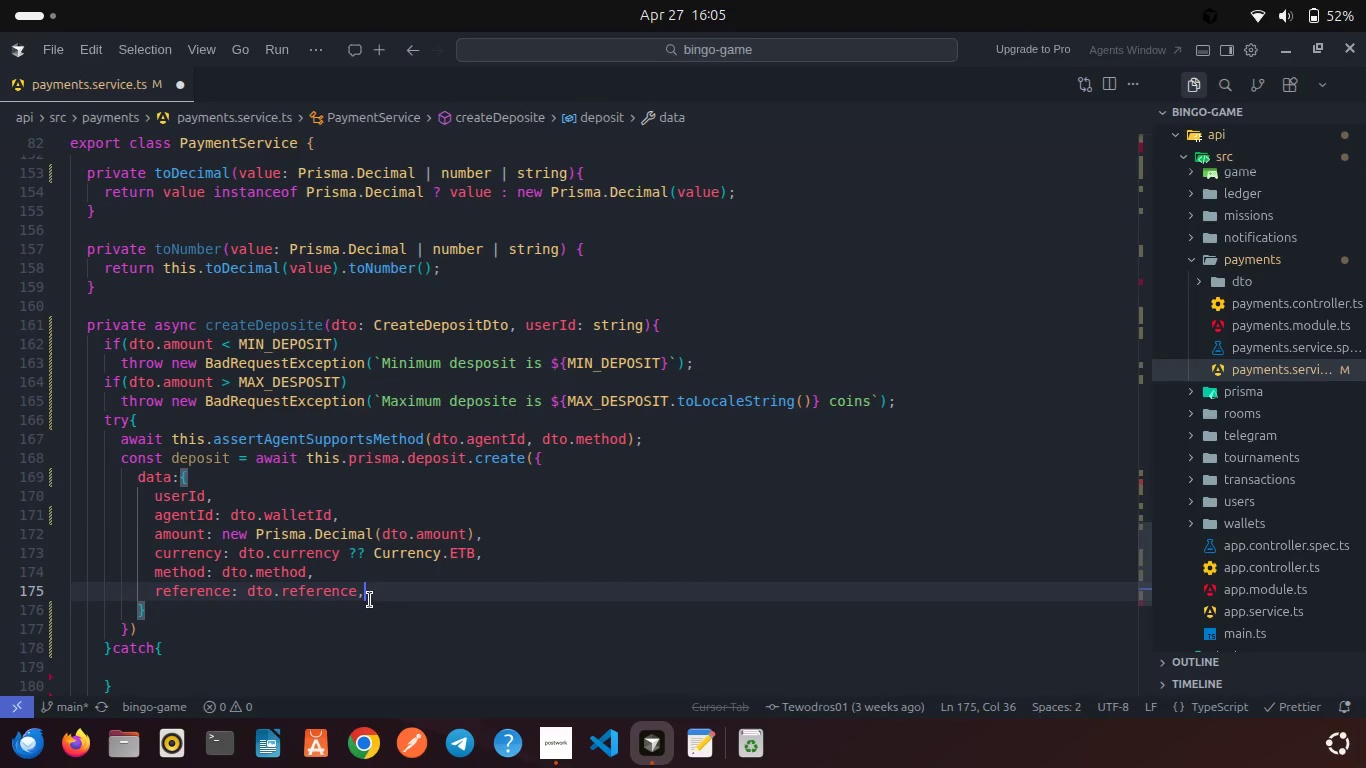 
left_click([370, 600])
 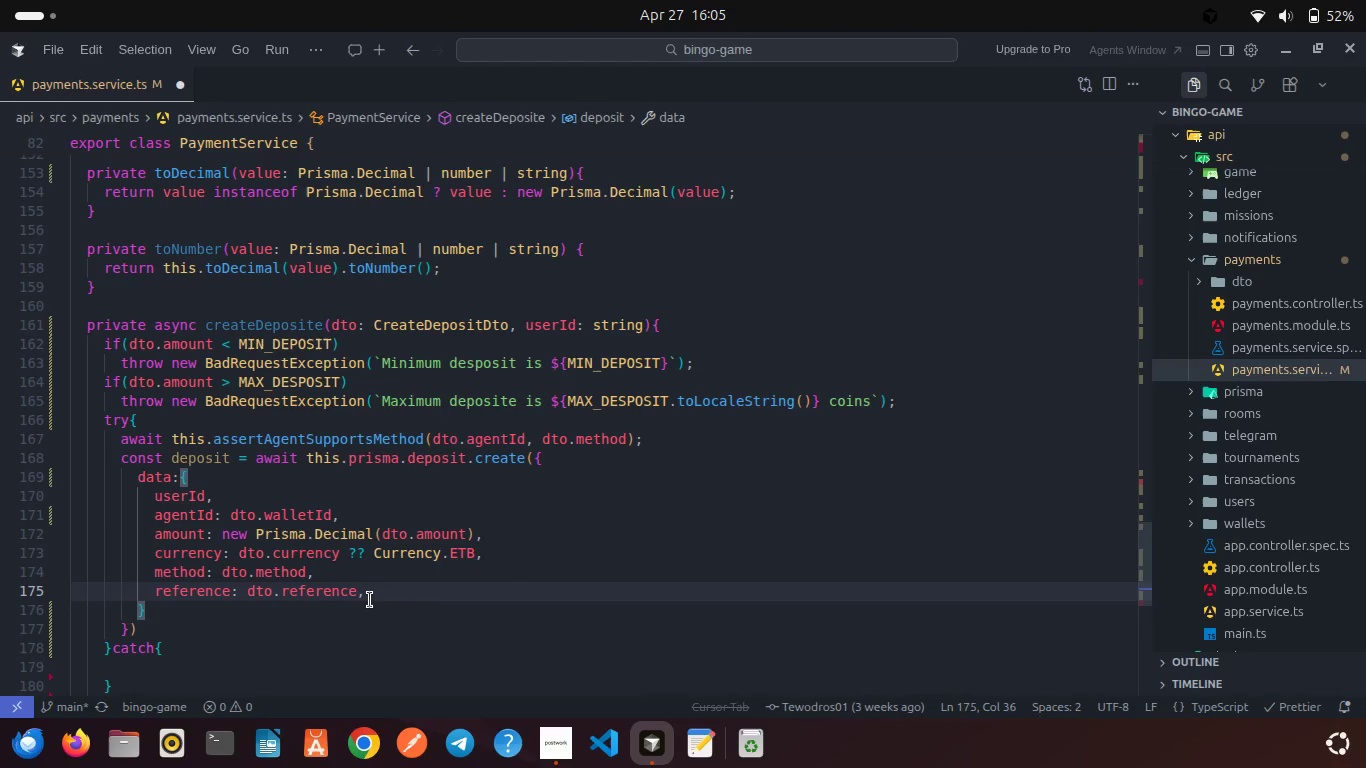 
key(Enter)
 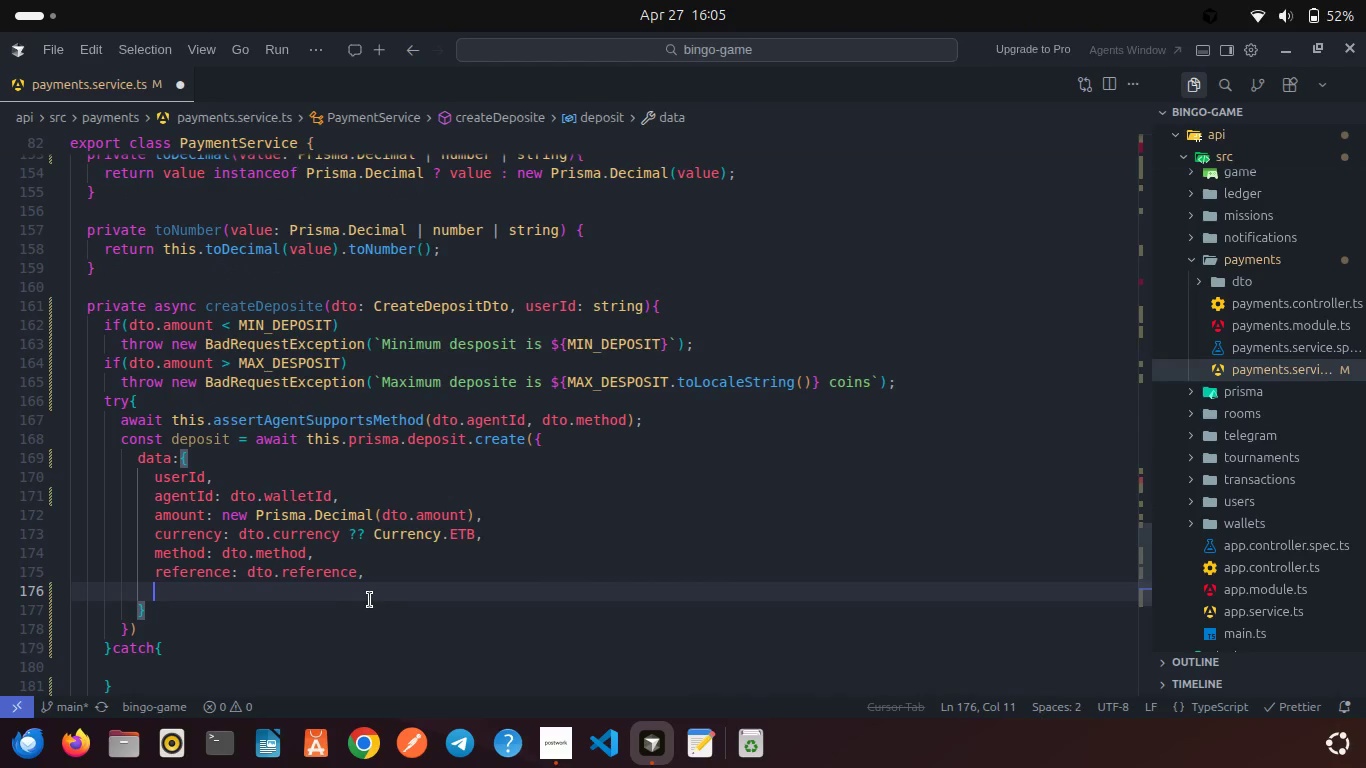 
type(pr)
 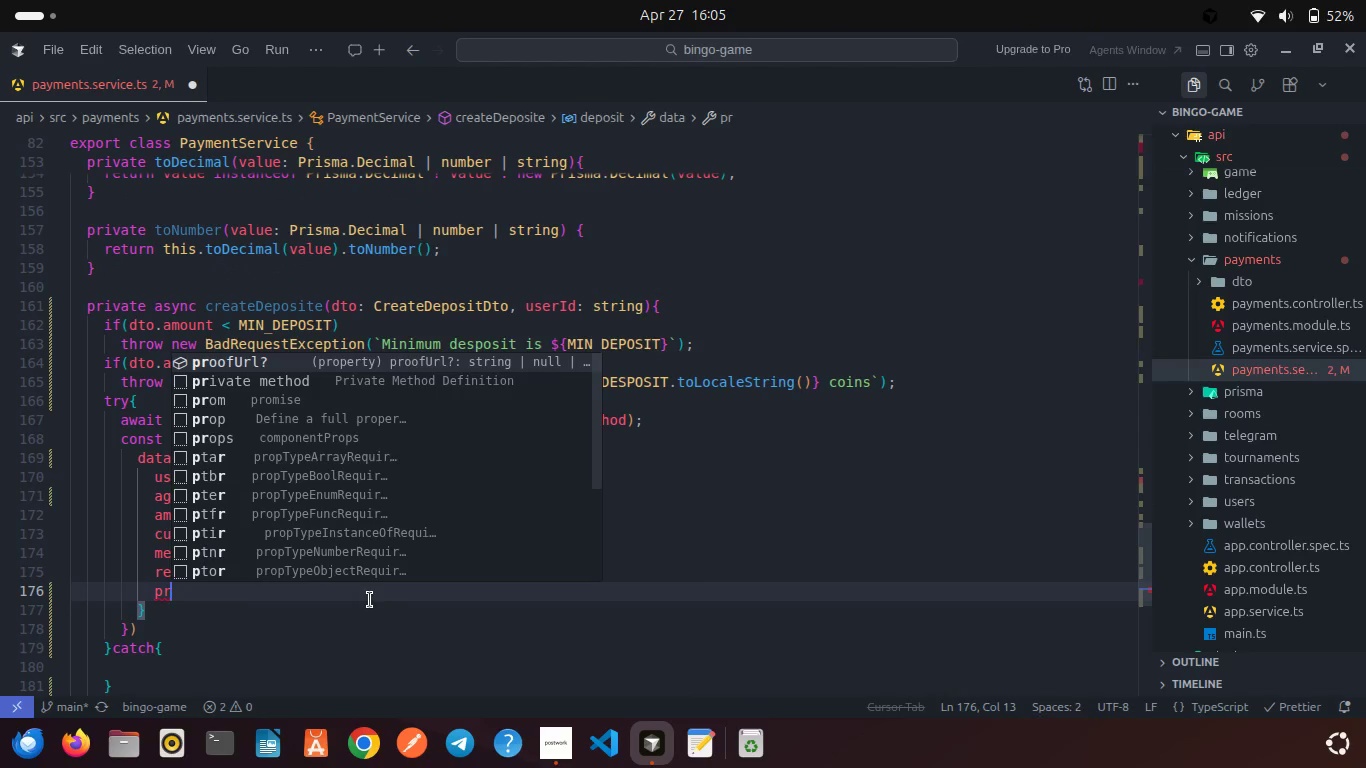 
key(Enter)
 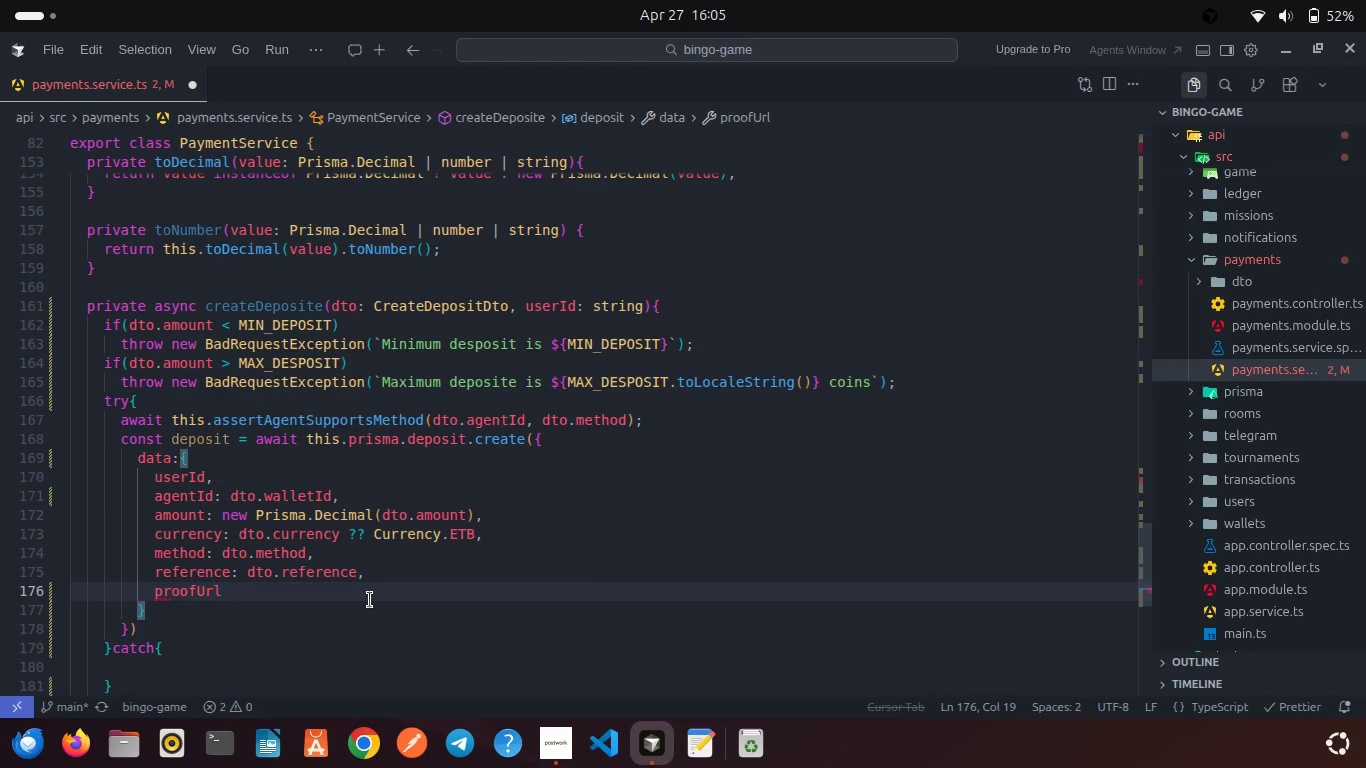 
type(: dto.pr)
 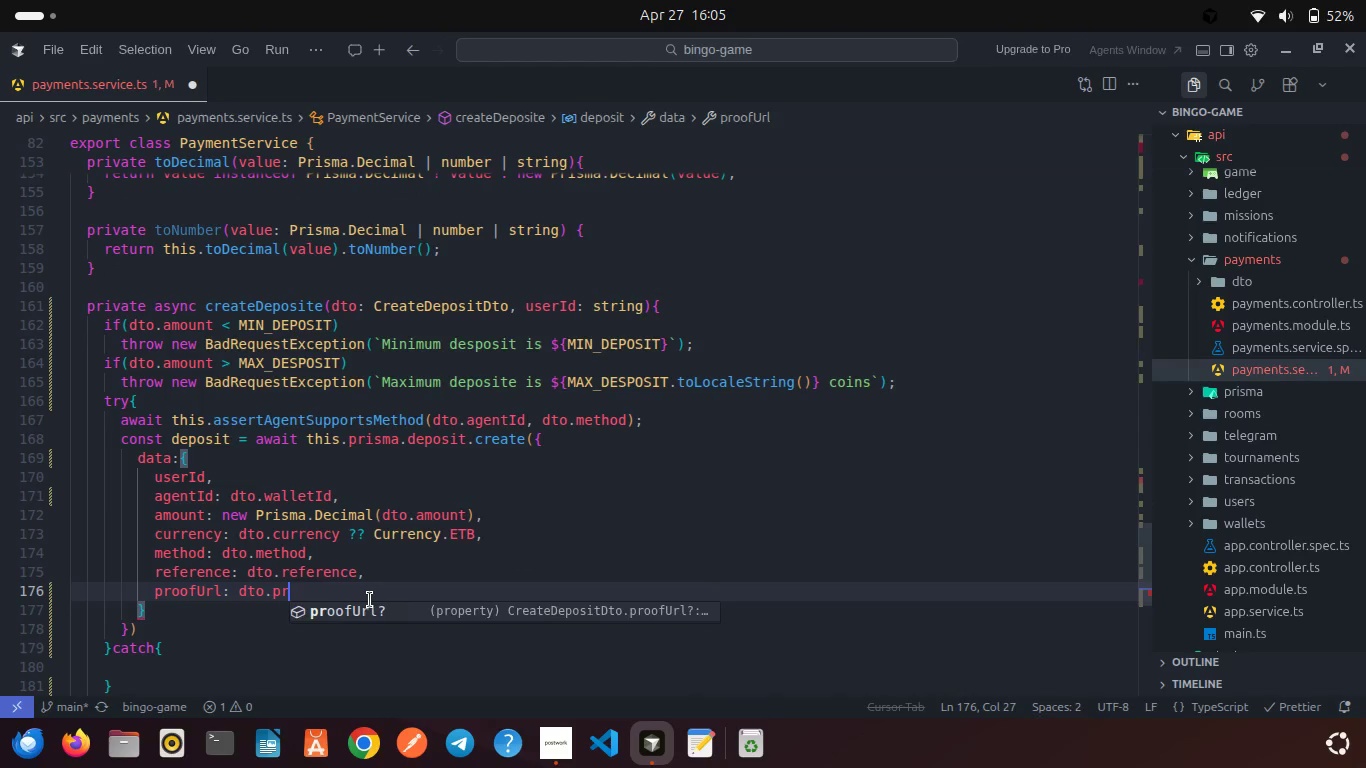 
key(Enter)
 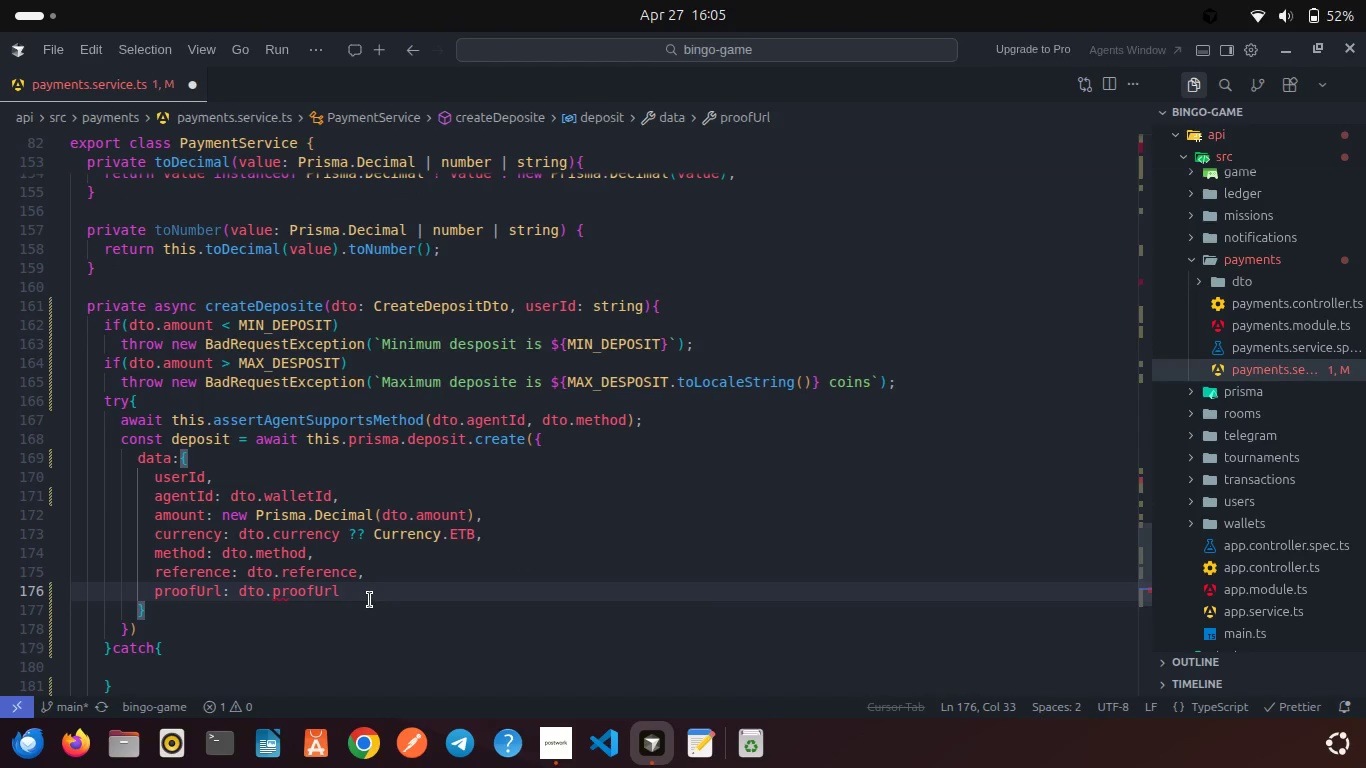 
key(Comma)
 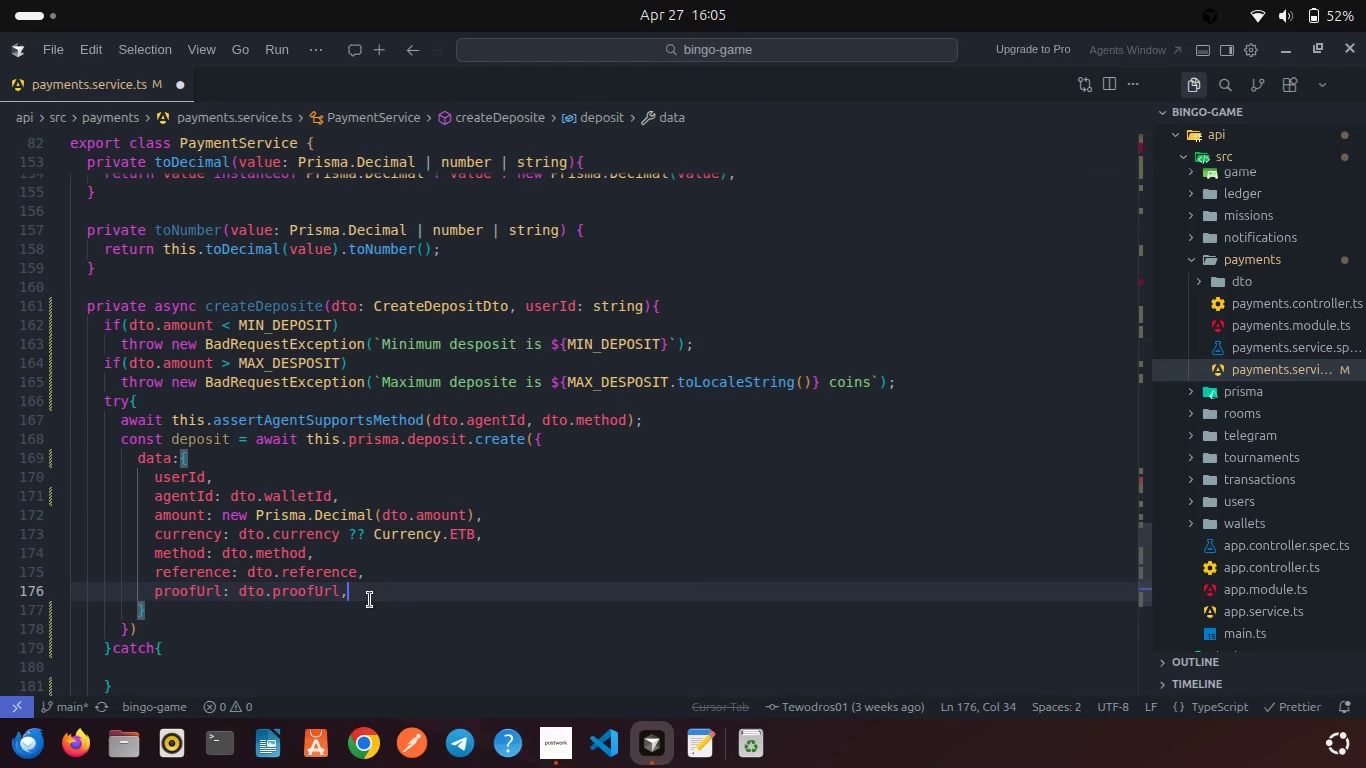 
key(Control+S)
 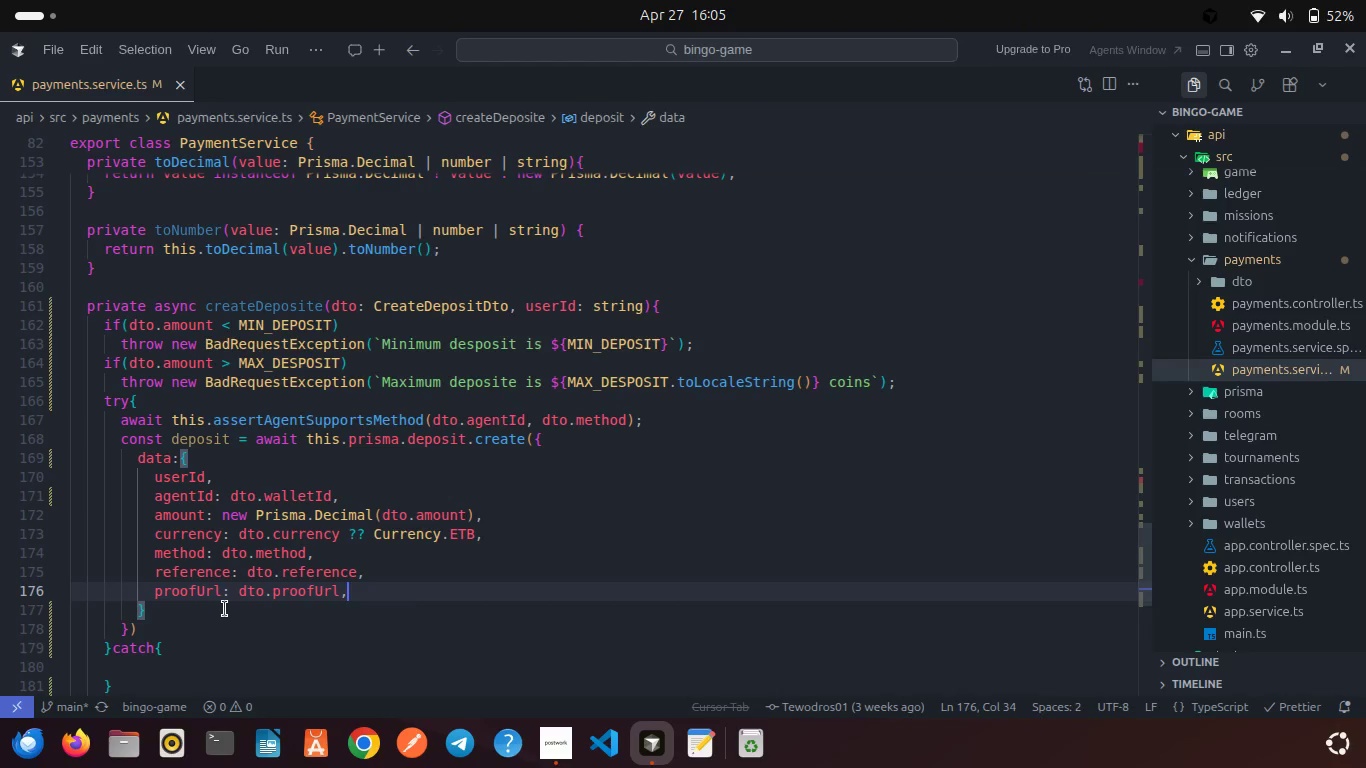 
left_click([225, 609])
 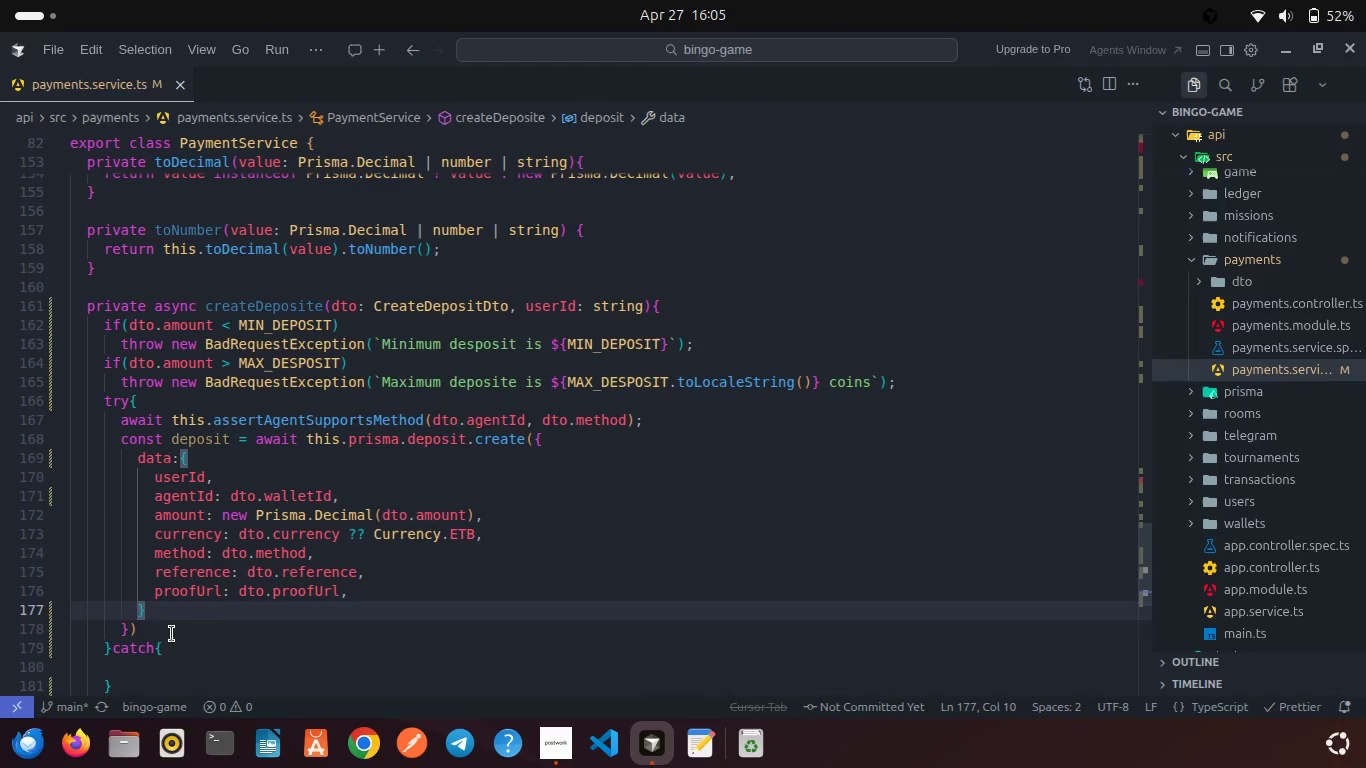 
left_click([172, 634])
 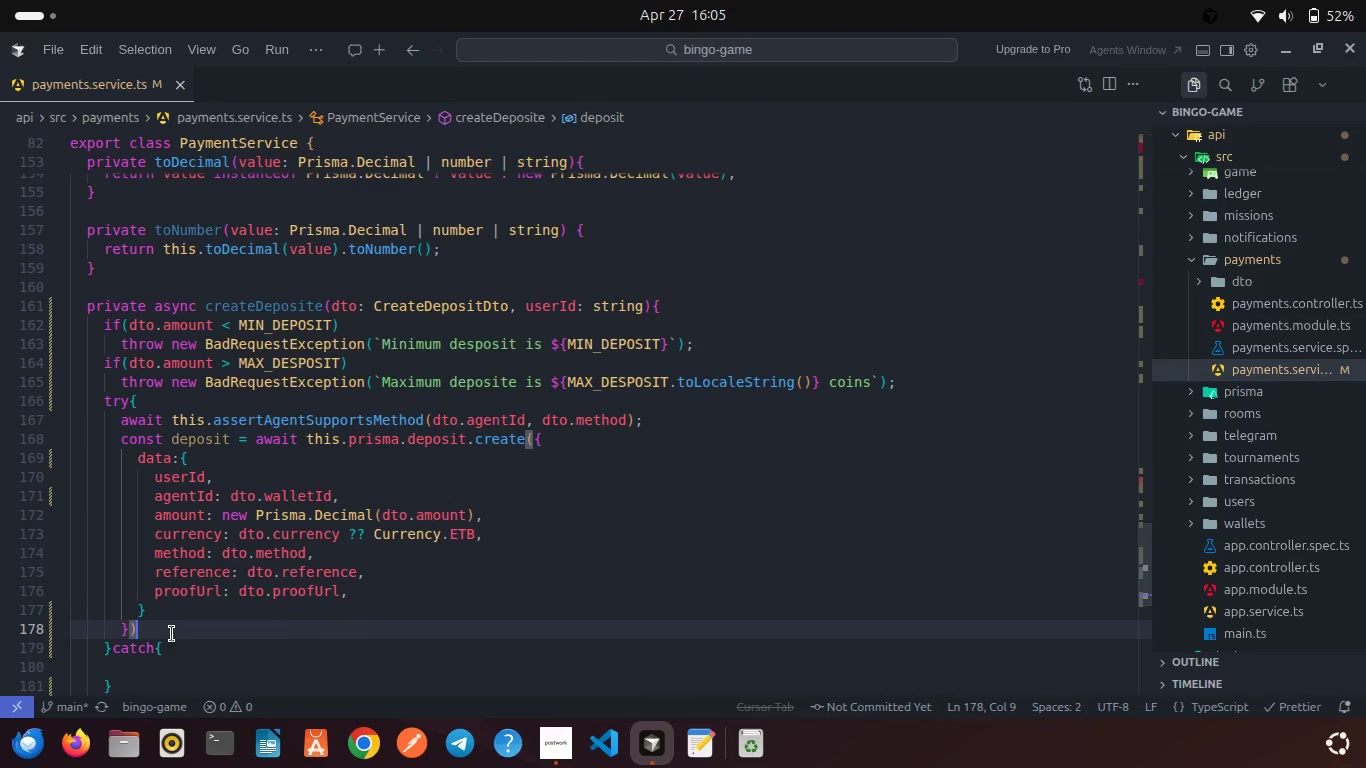 
key(Semicolon)
 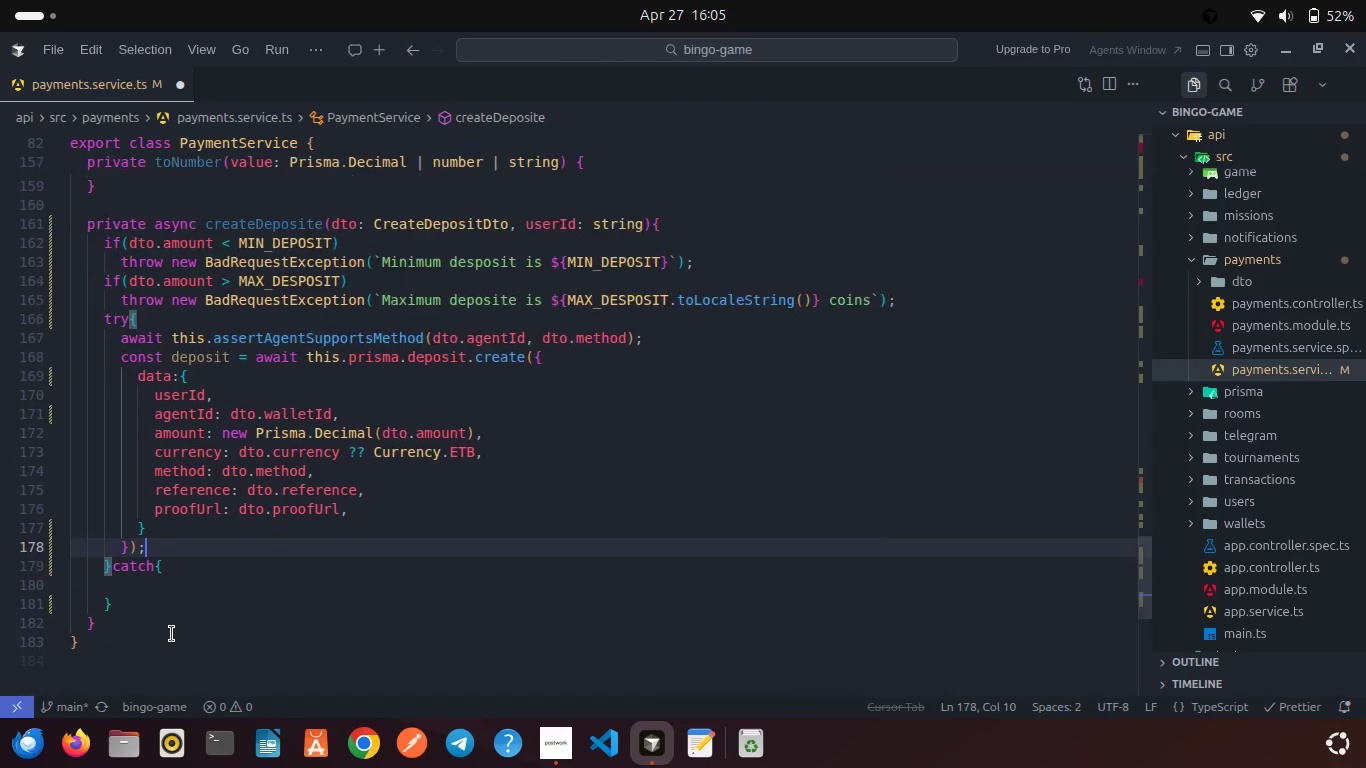 
key(Enter)
 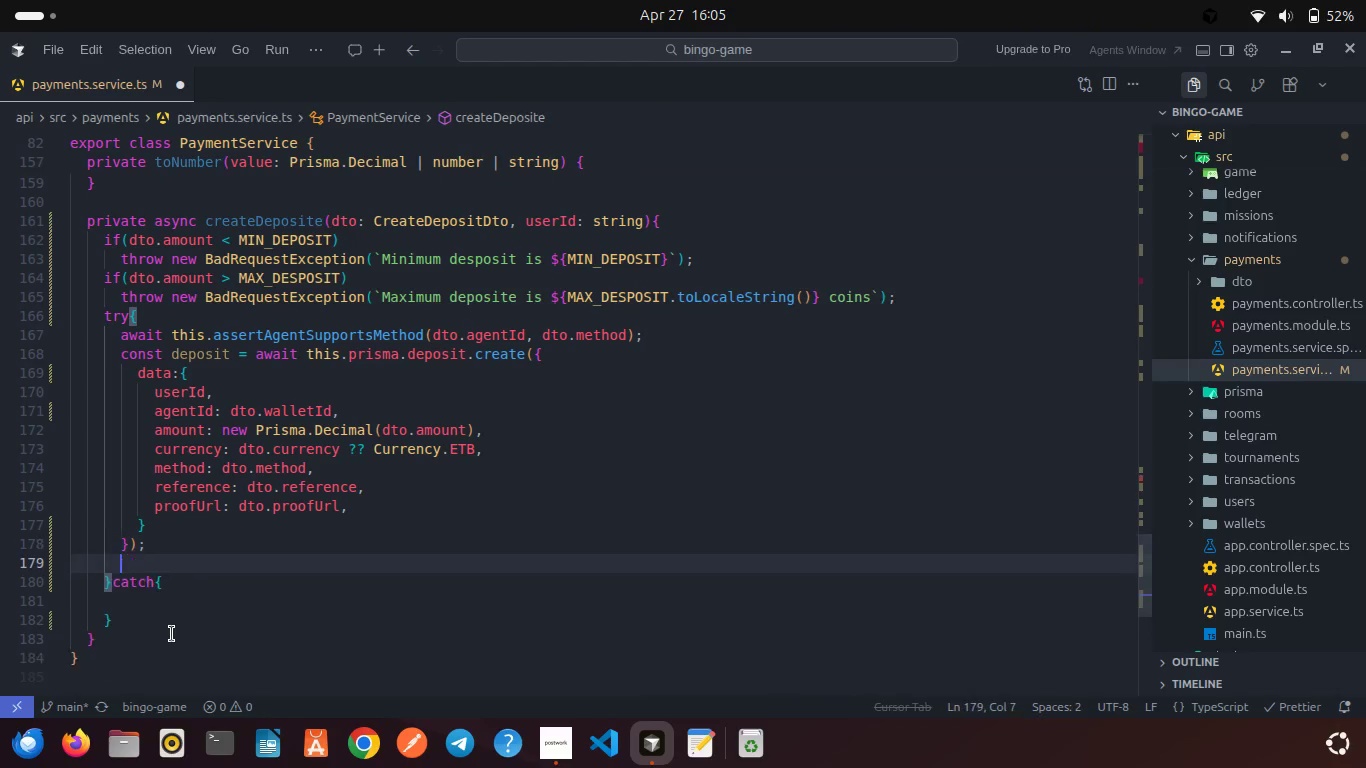 
key(Enter)
 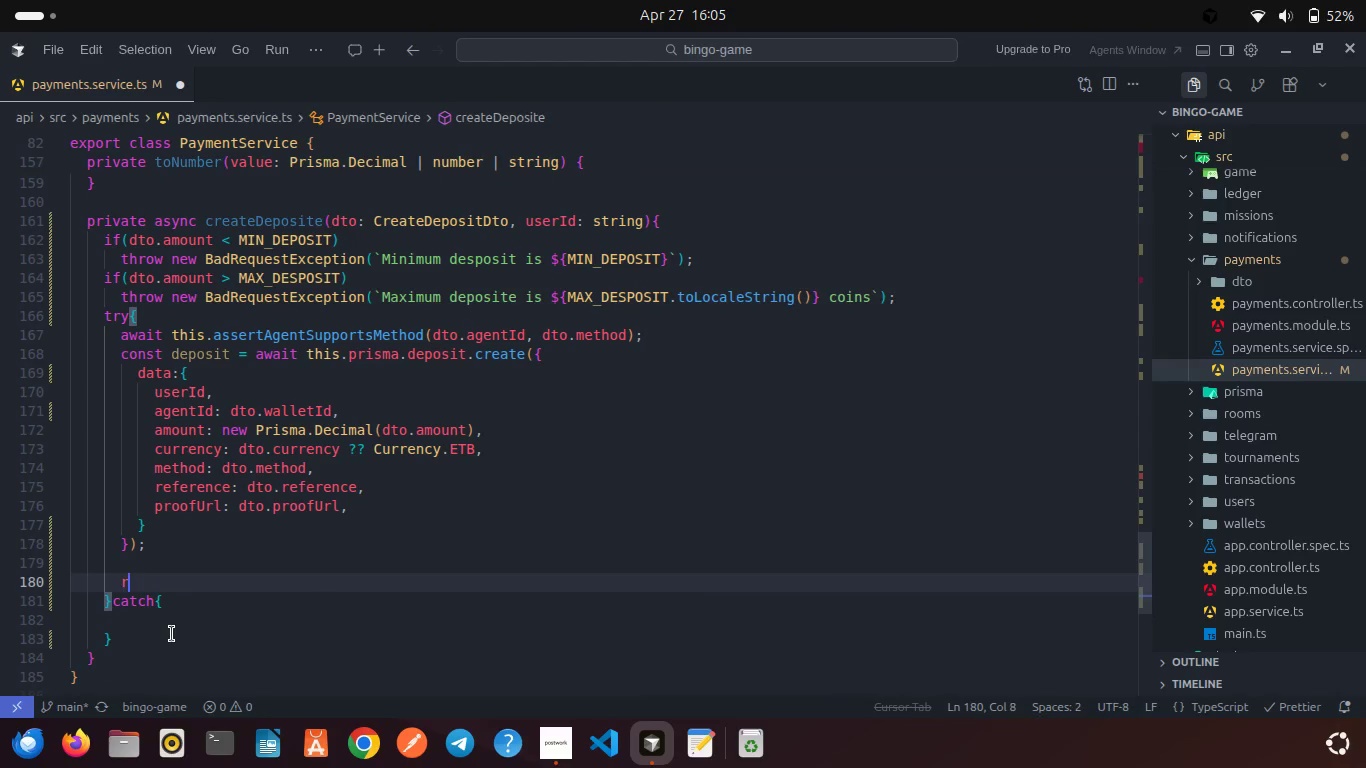 
type(retu)
 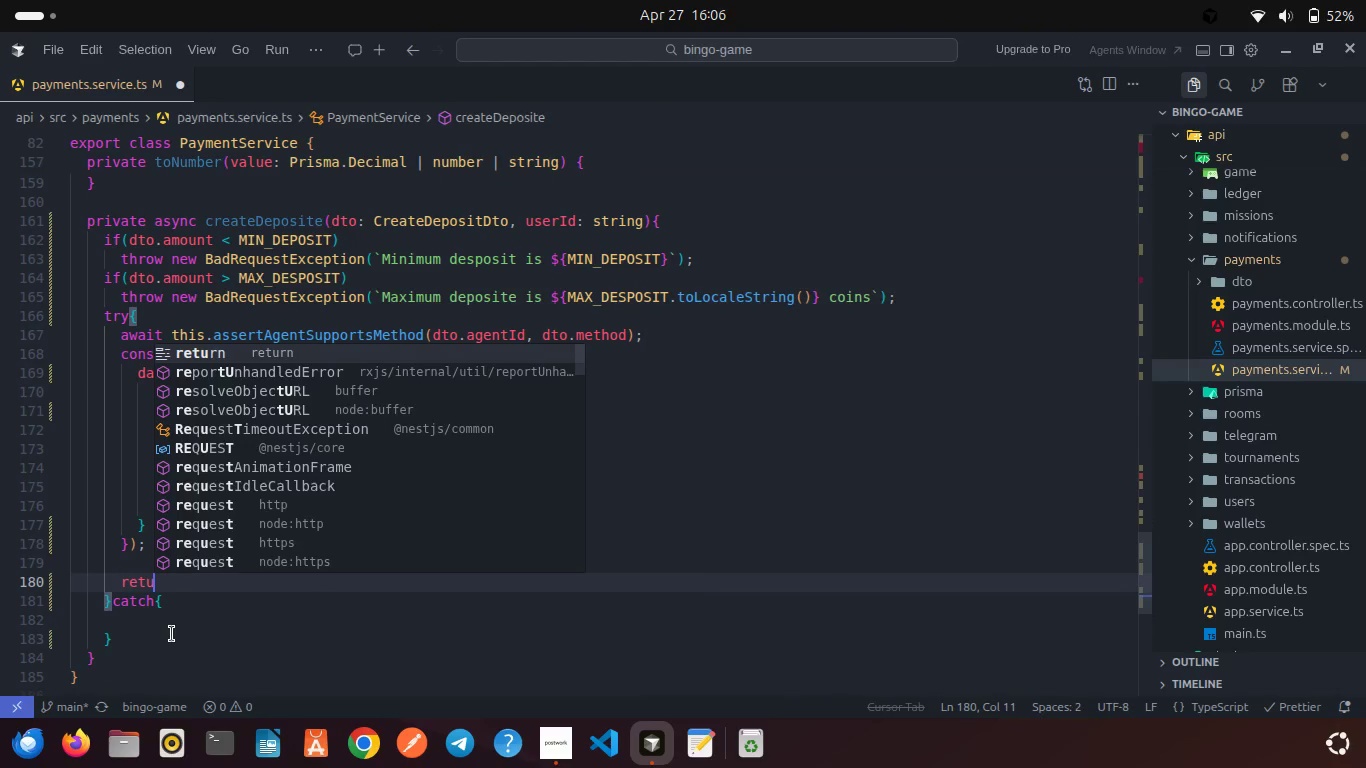 
key(Enter)
 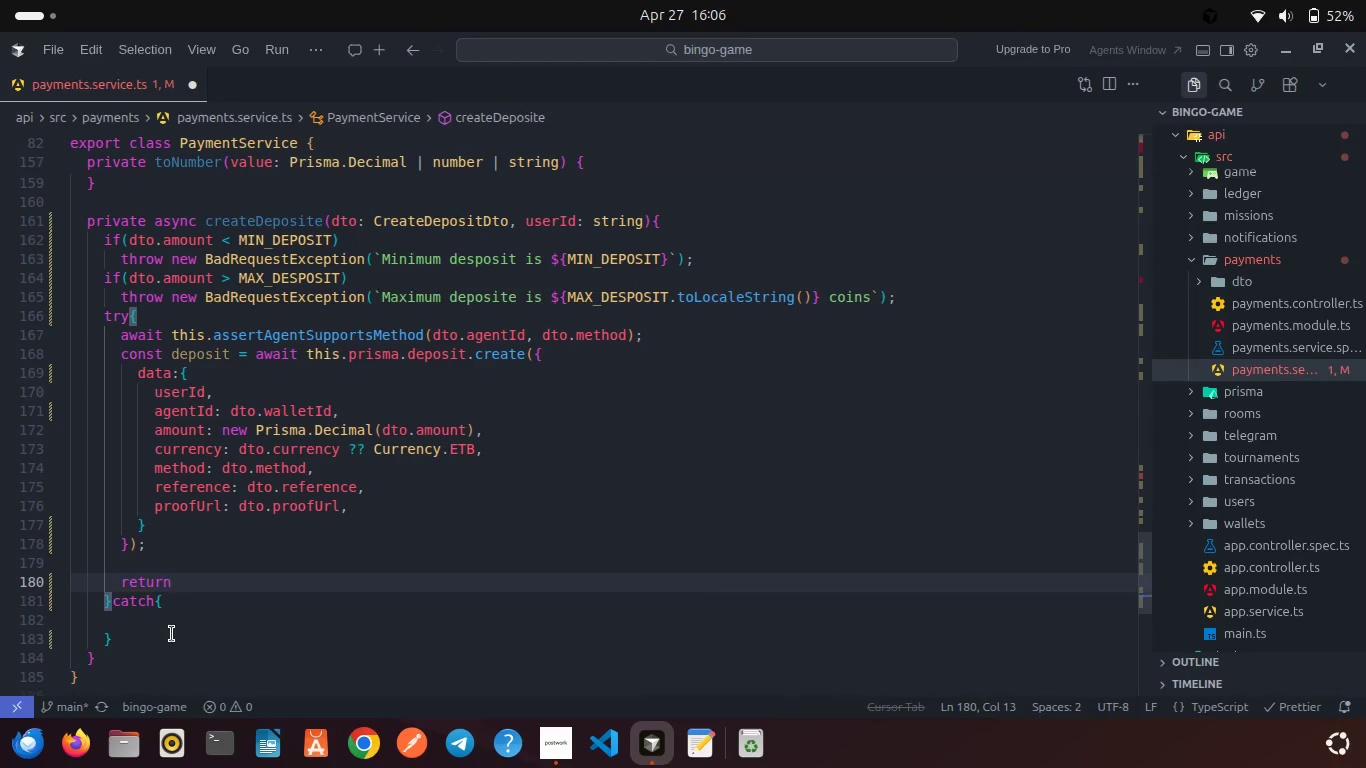 
type( this.no)
 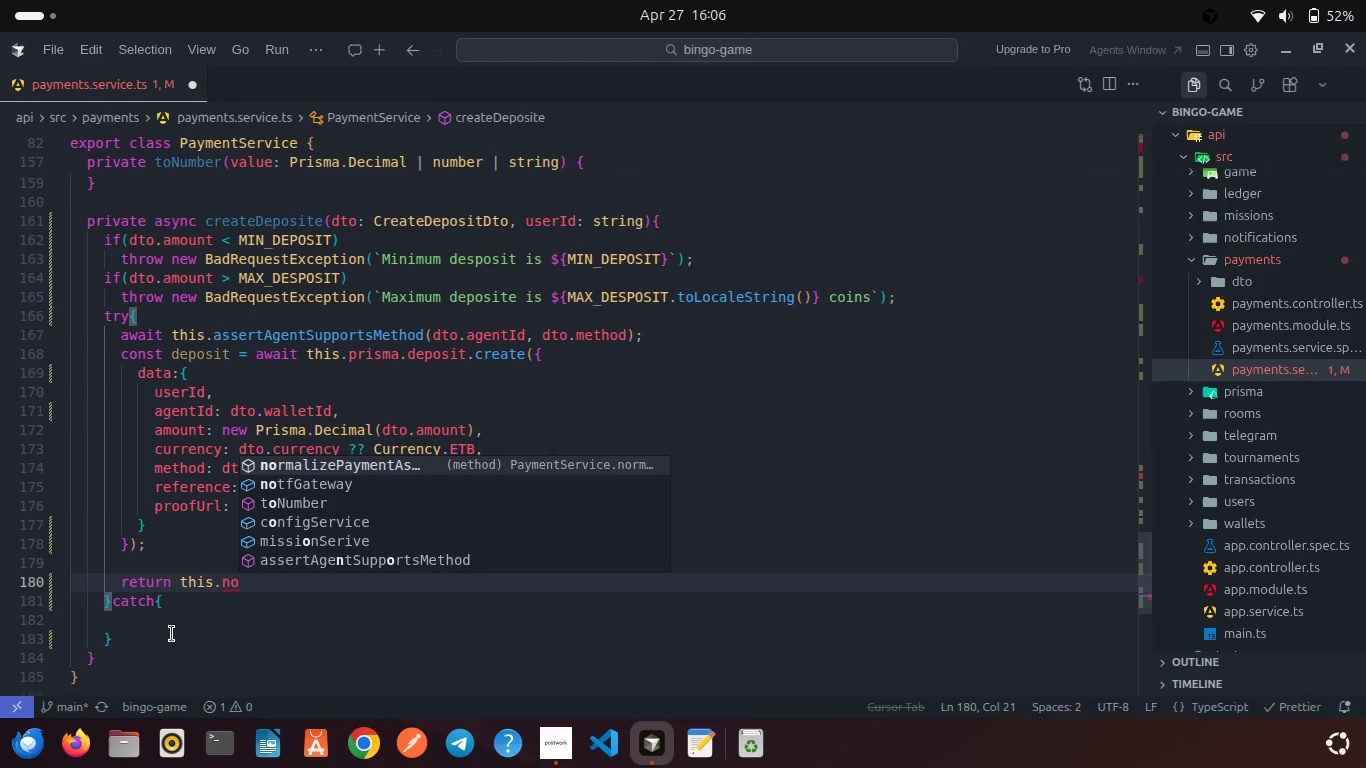 
key(Enter)
 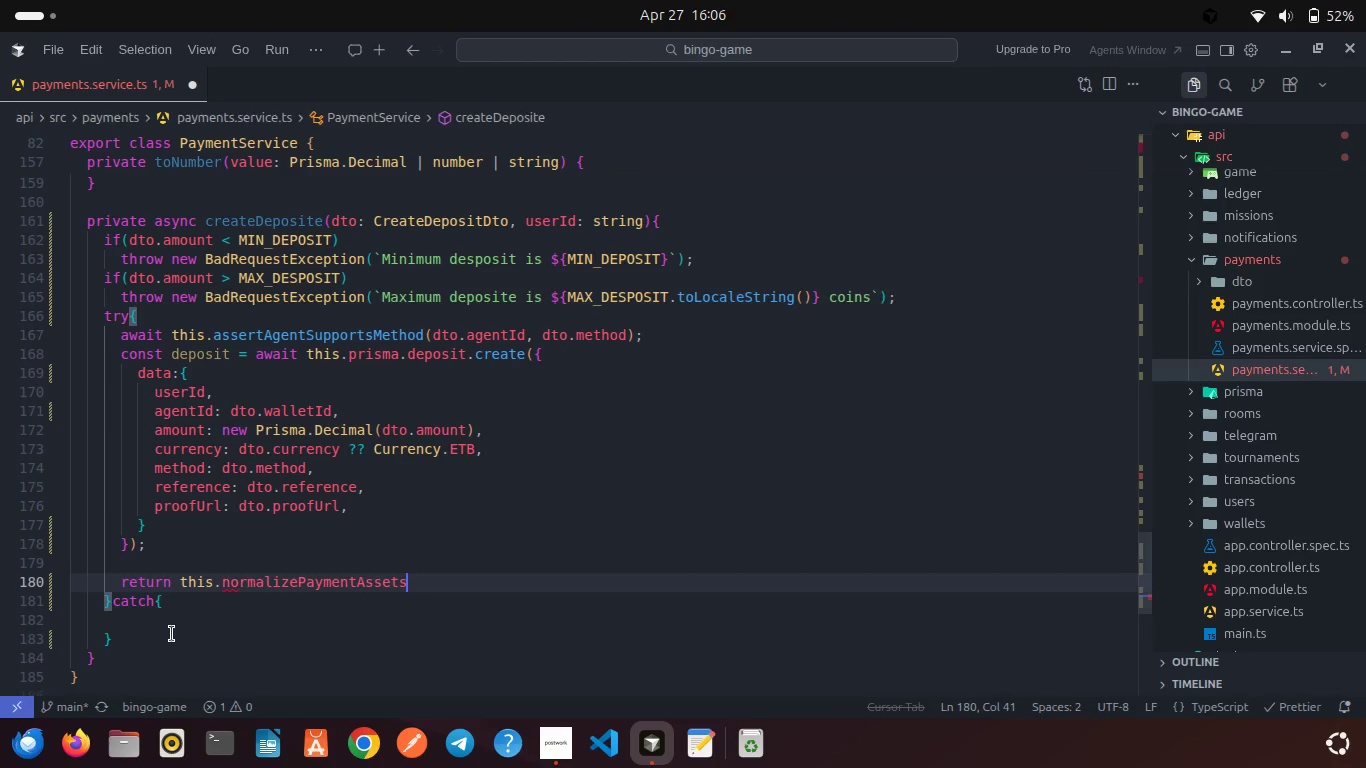 
type((d)